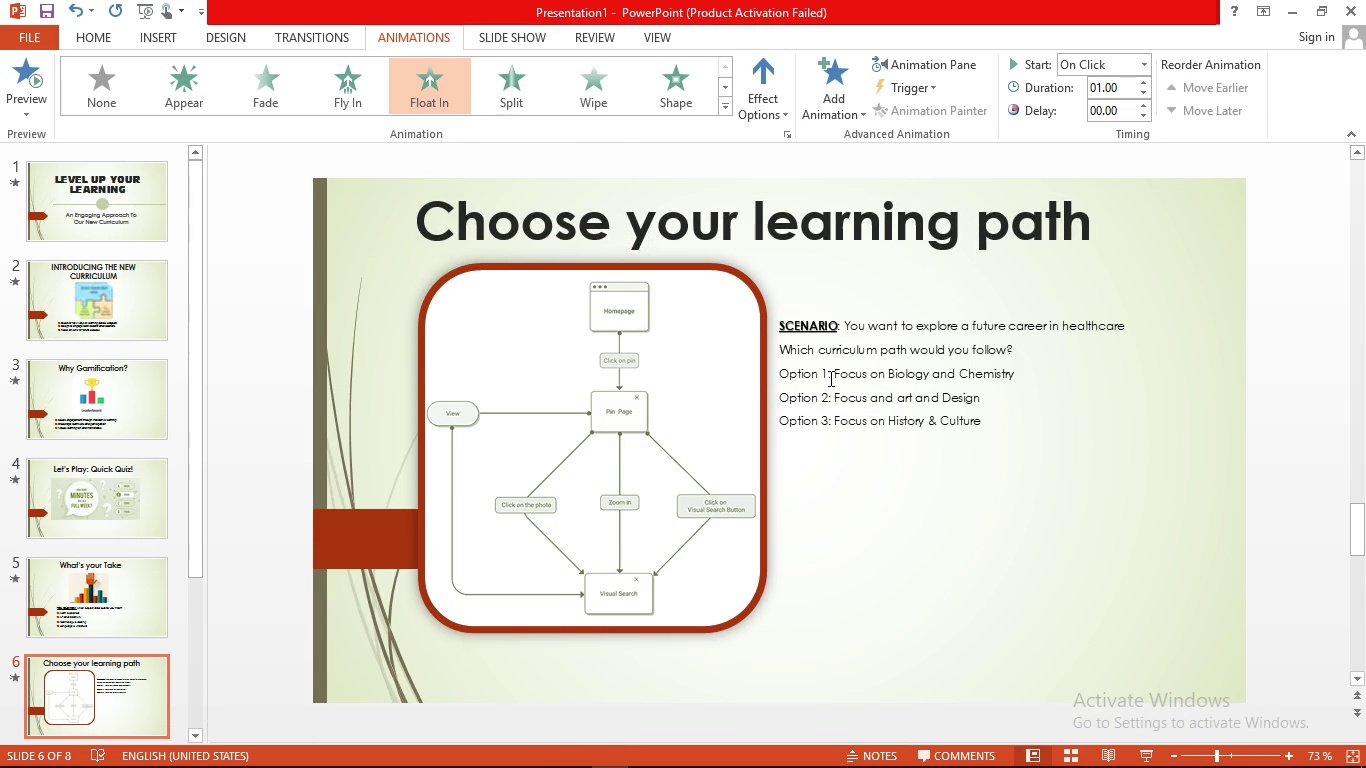 
left_click([584, 381])
 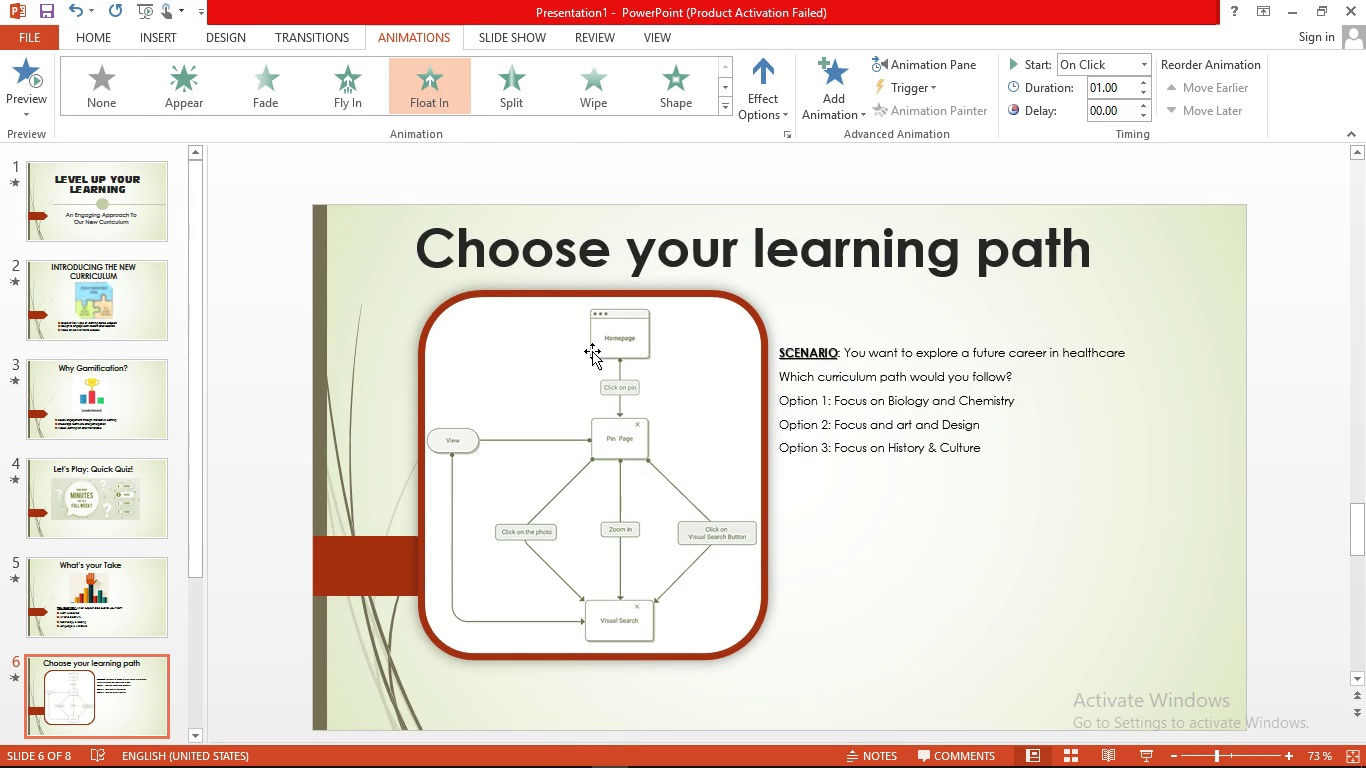 
left_click([593, 351])
 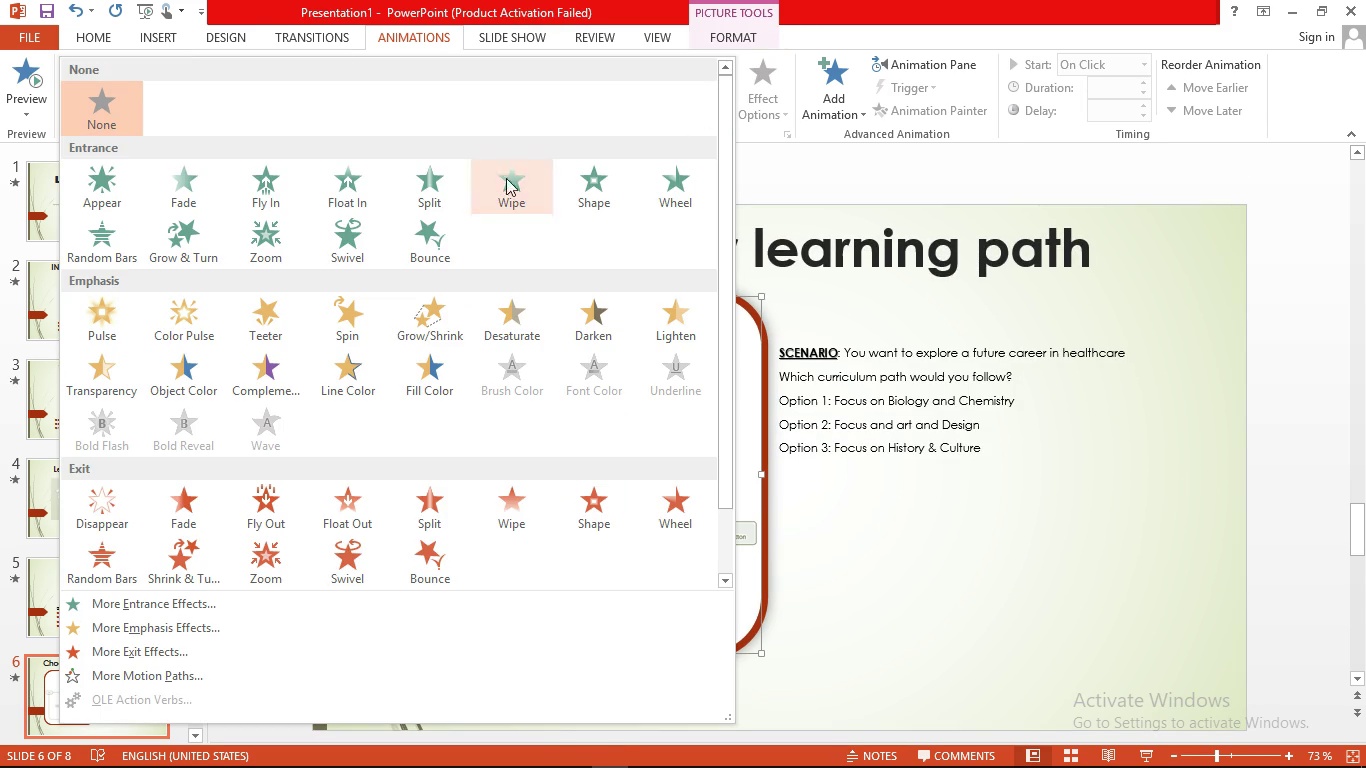 
left_click([421, 229])
 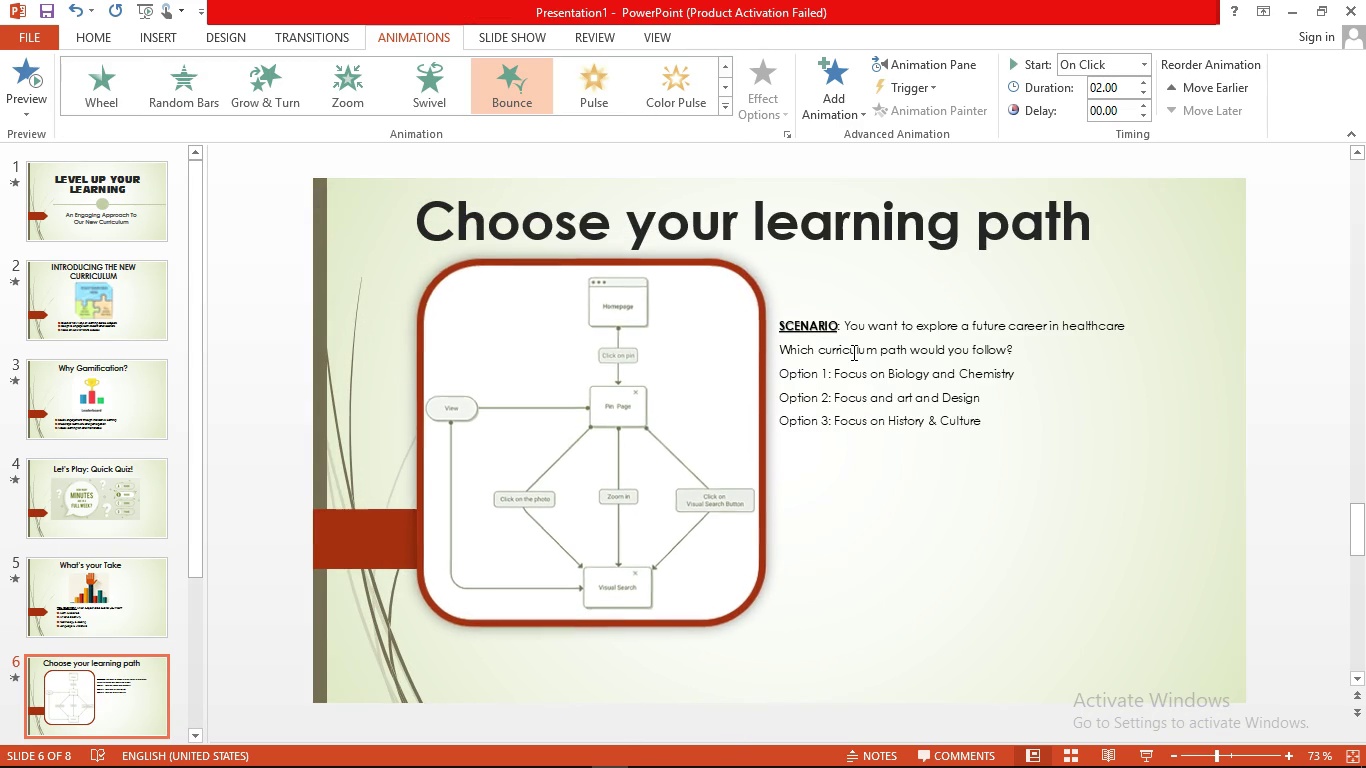 
left_click([852, 352])
 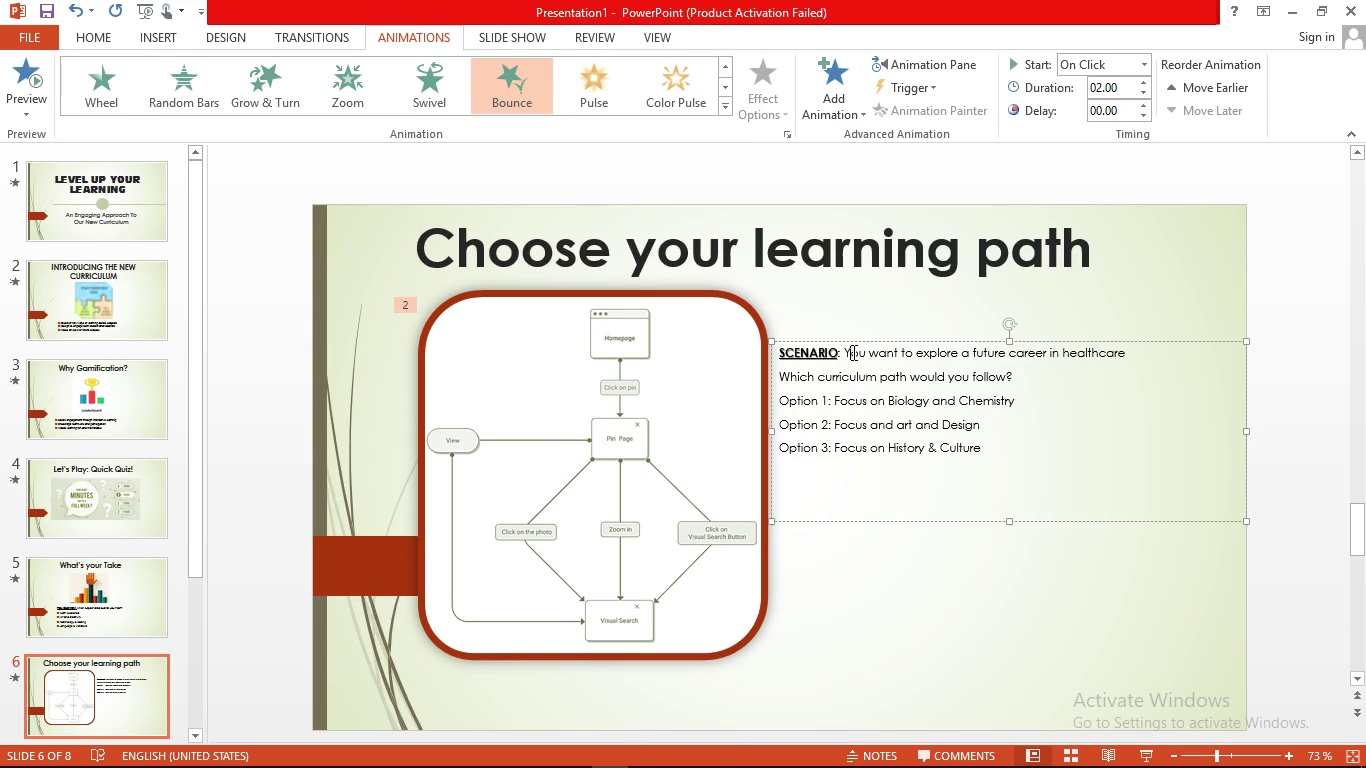 
left_click([852, 352])
 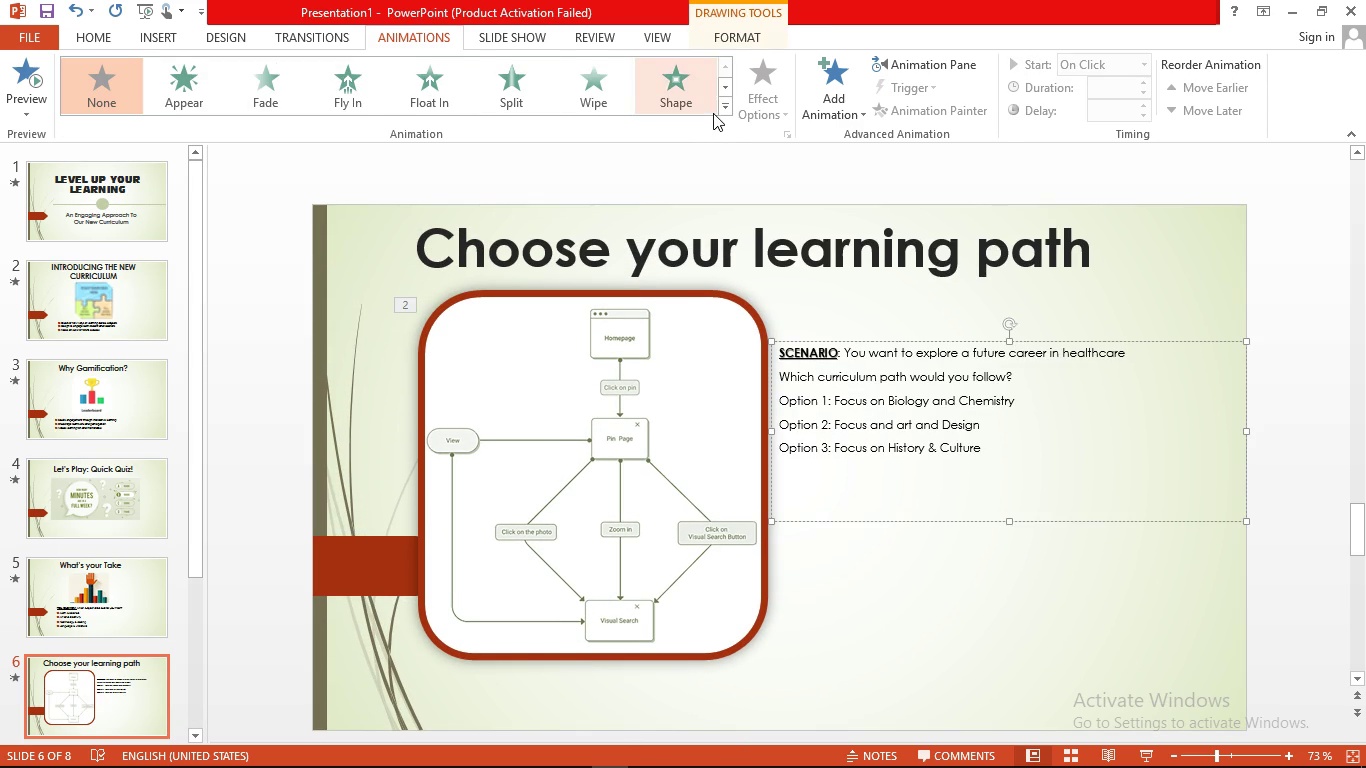 
left_click([713, 113])
 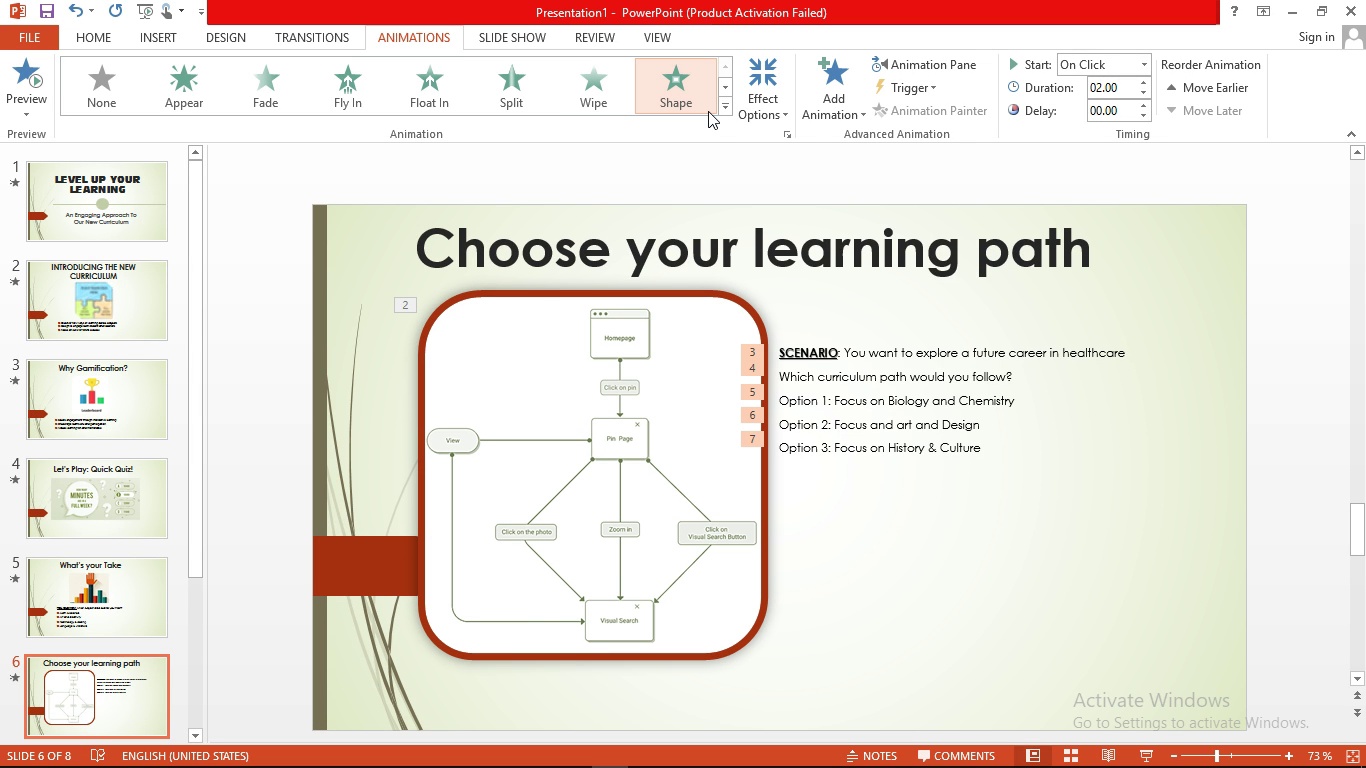 
wait(25.91)
 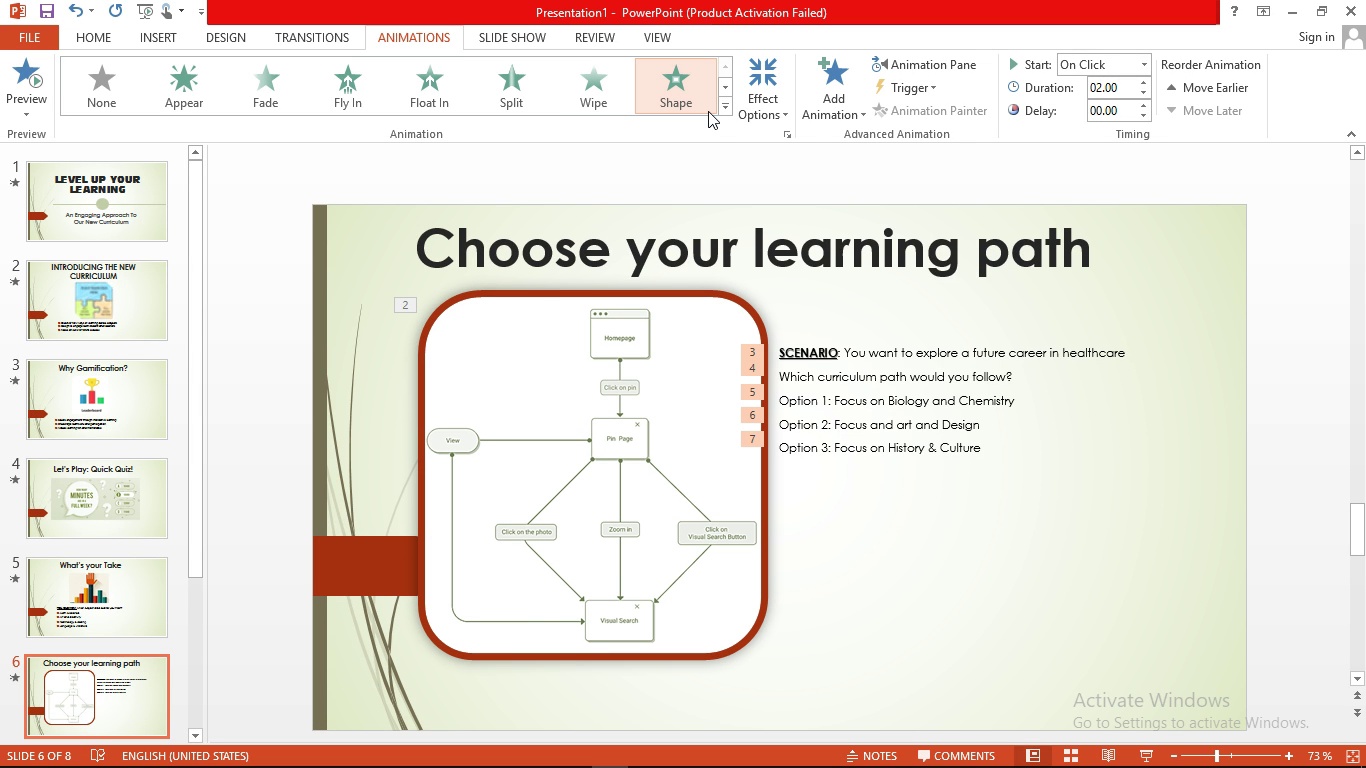 
left_click([932, 413])